 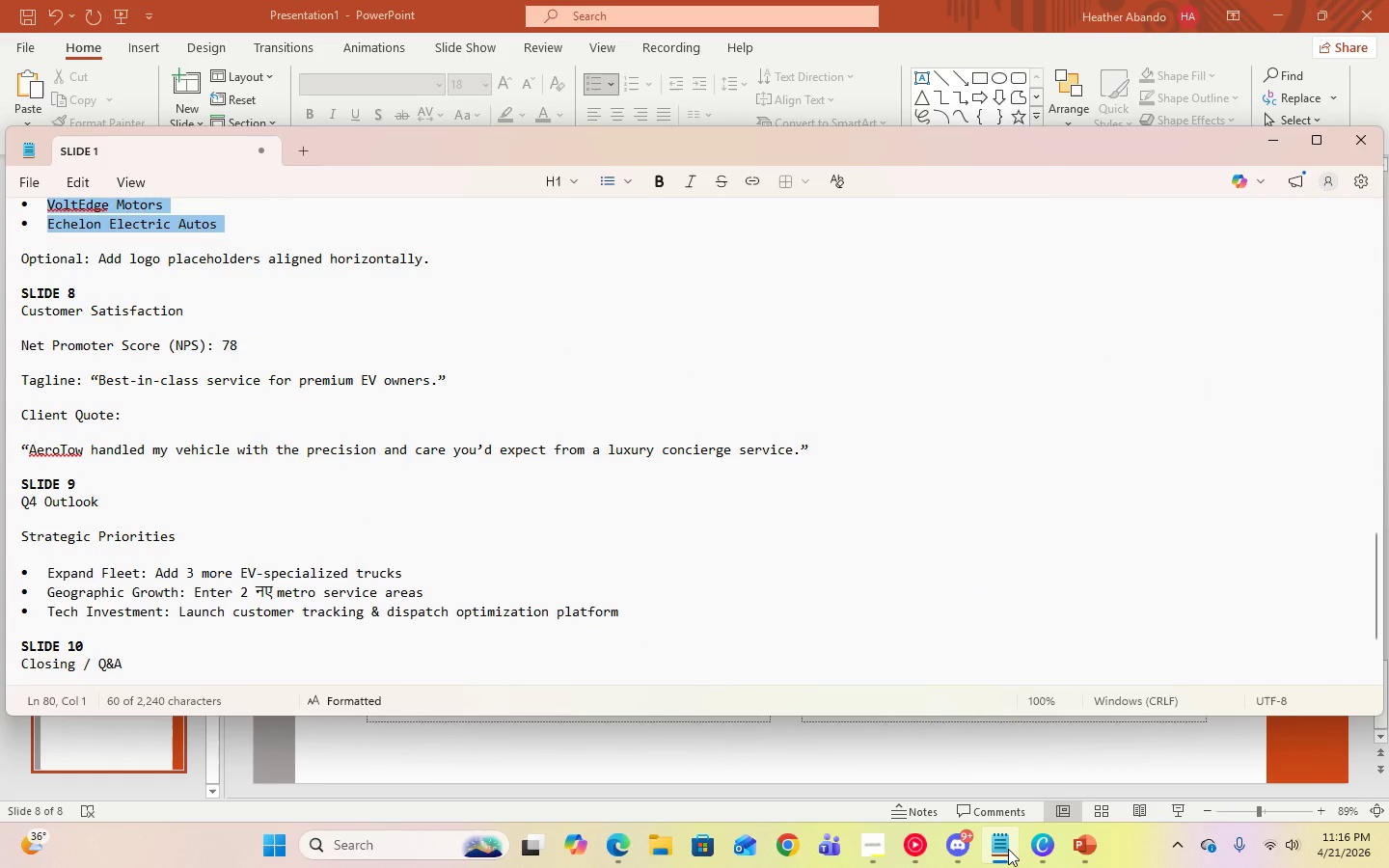 
left_click([1266, 135])
 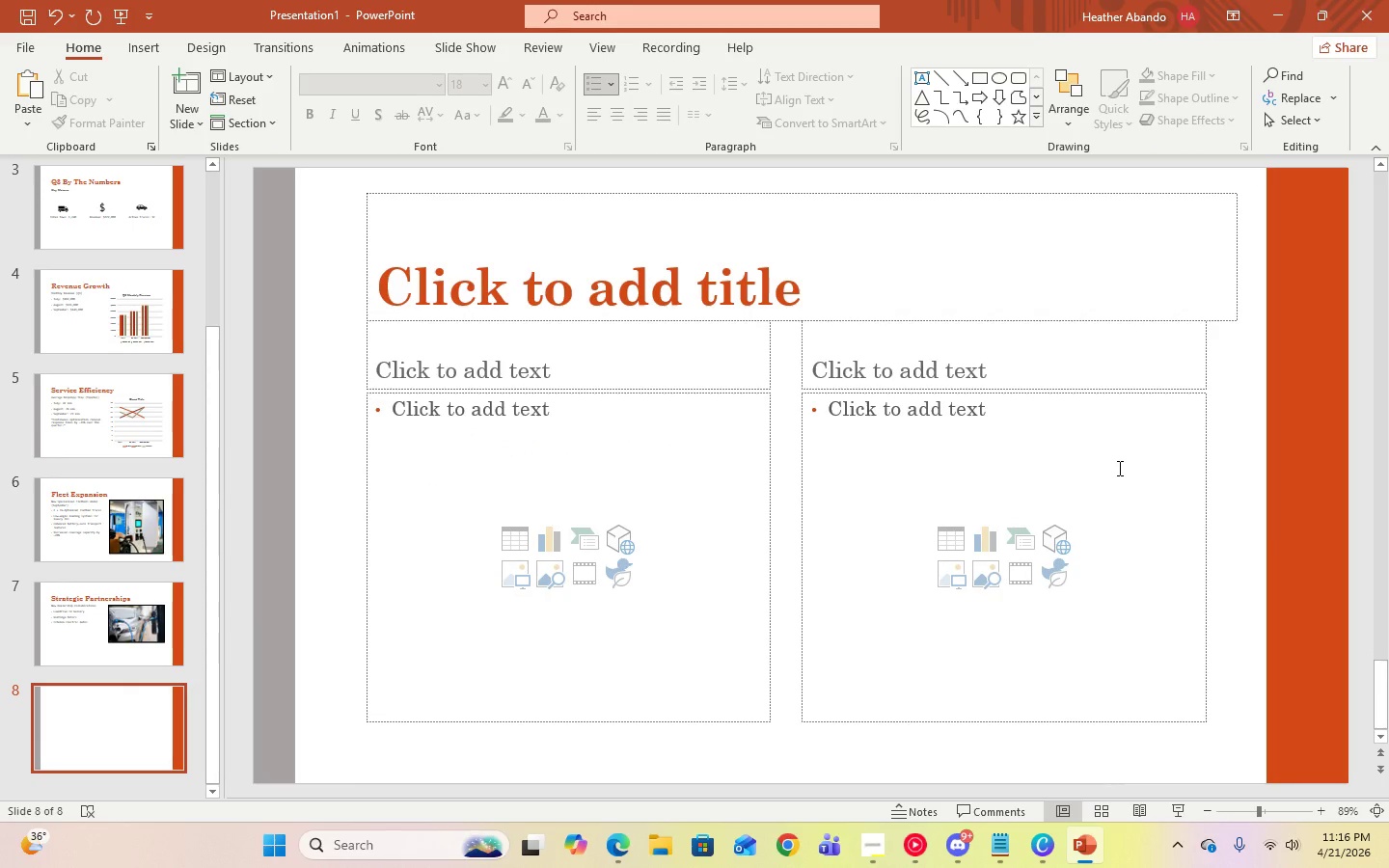 
wait(13.38)
 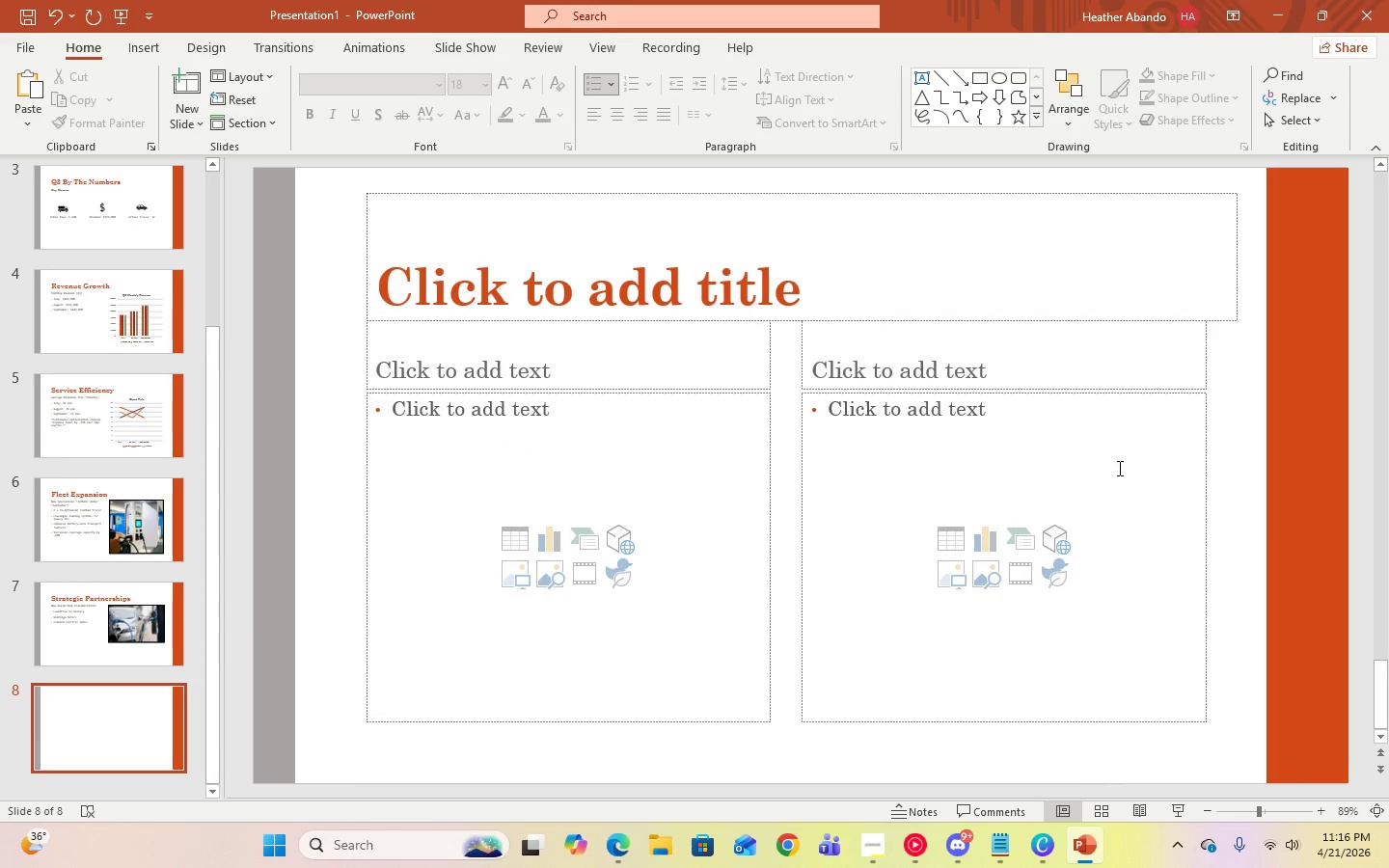 
left_click([839, 290])
 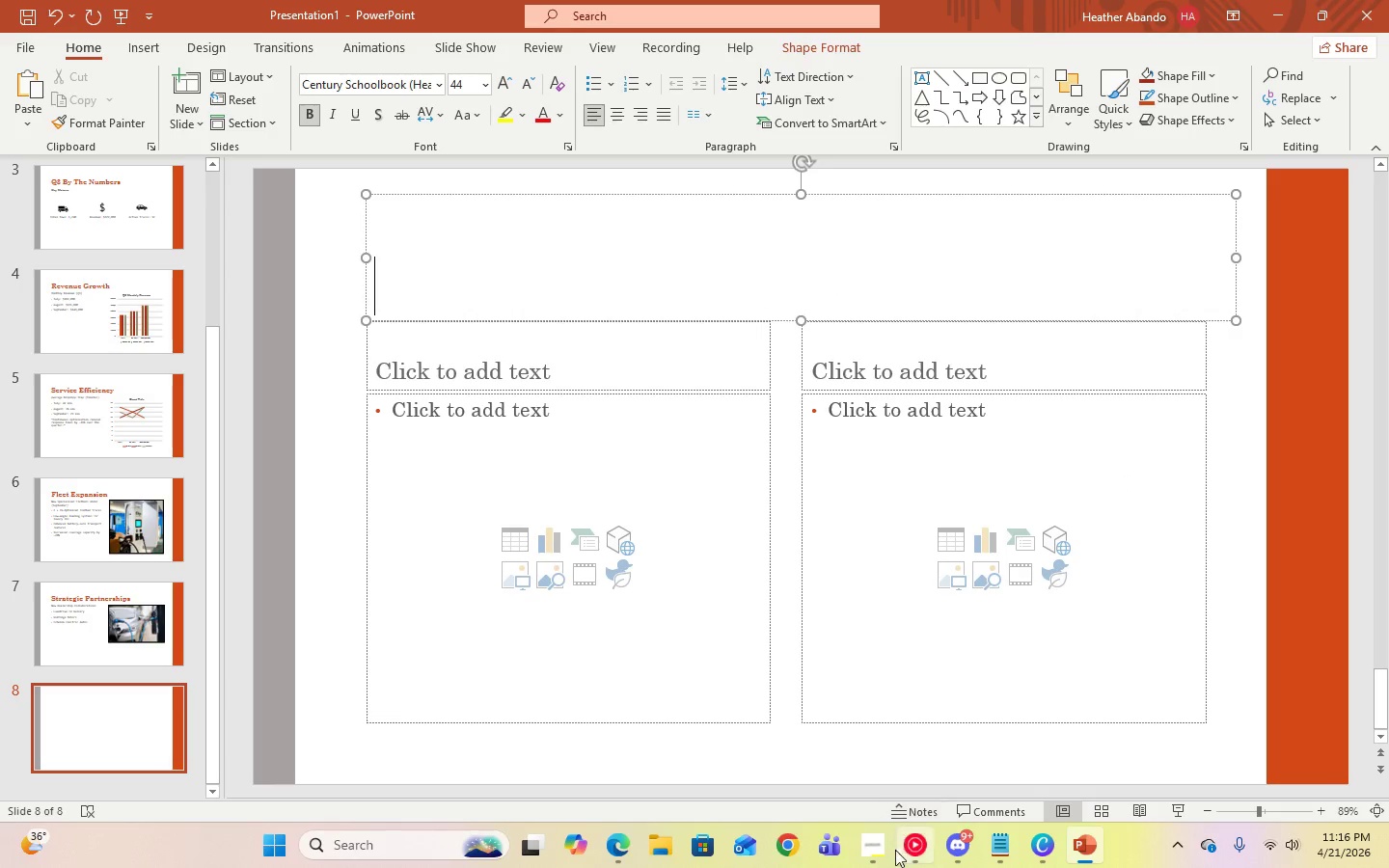 
left_click([885, 850])